 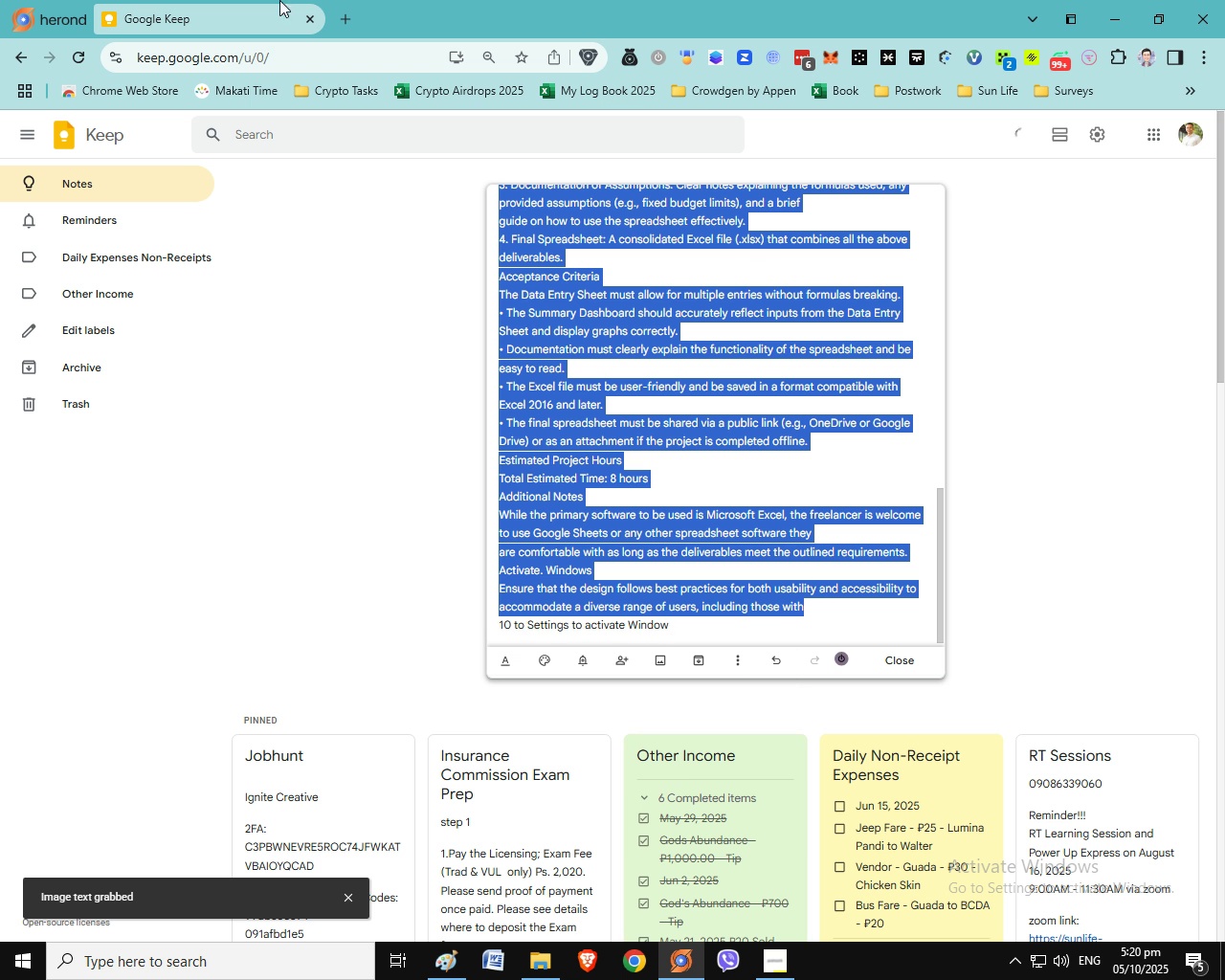 
key(Control+C)
 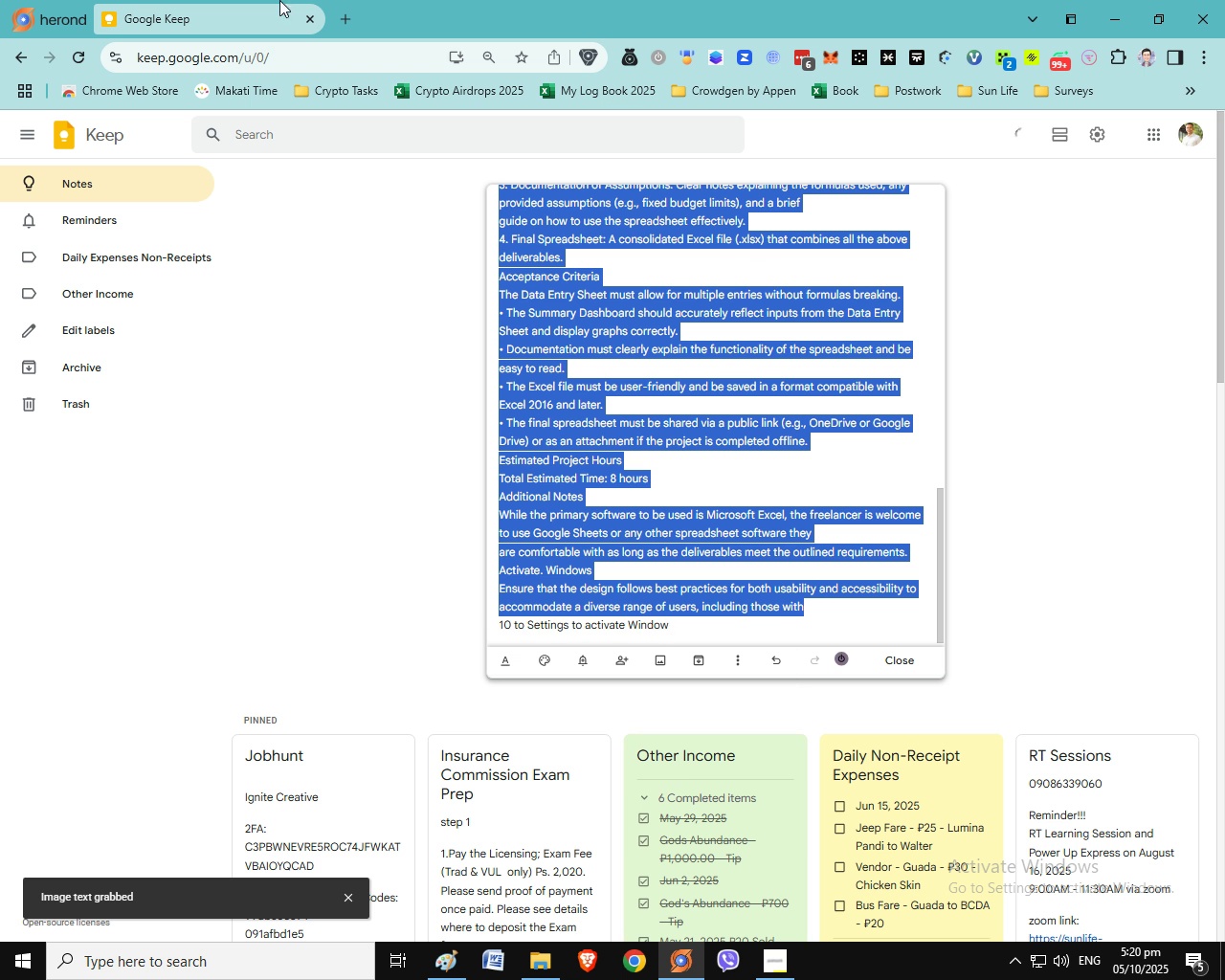 
key(Control+C)
 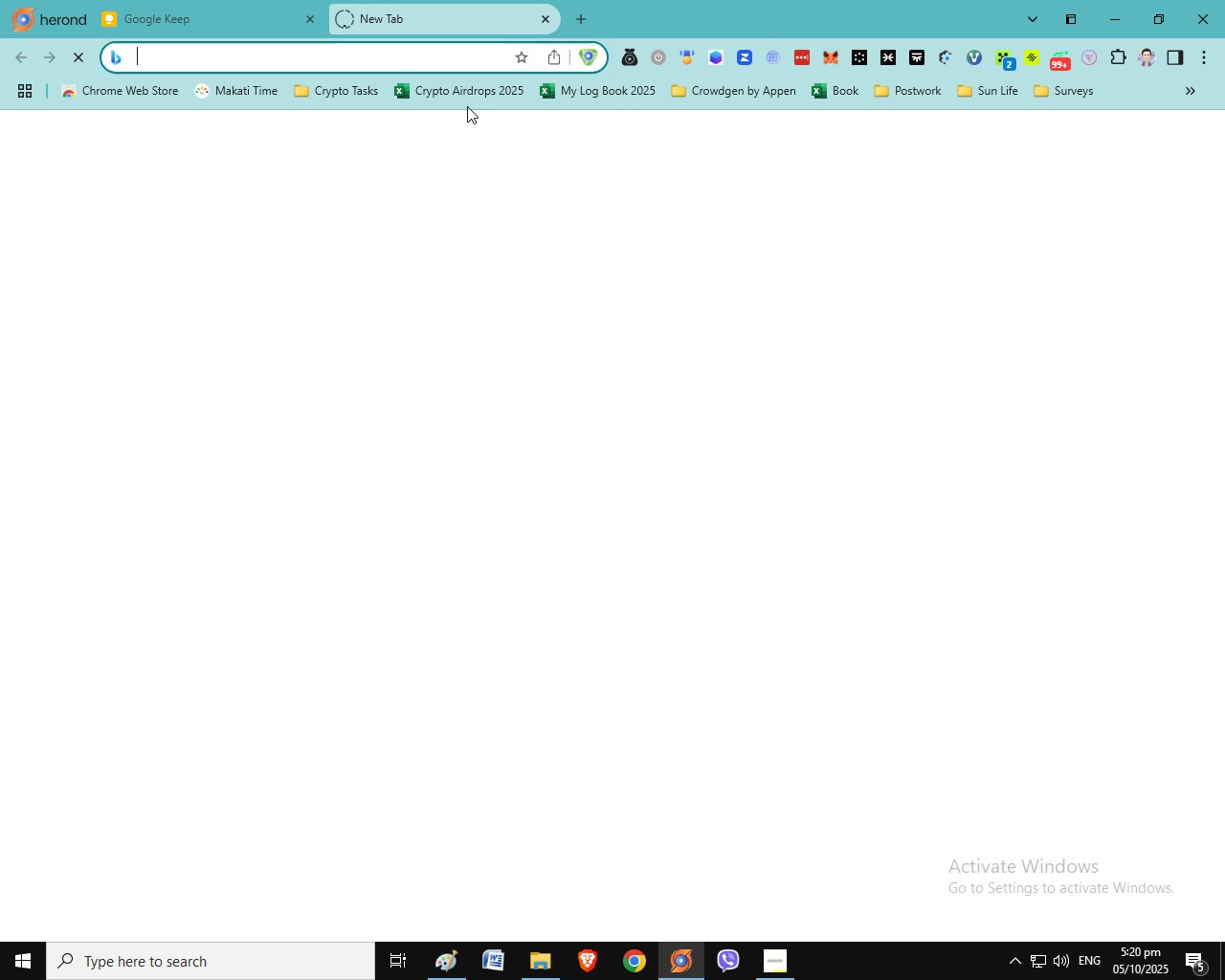 
left_click([362, 92])
 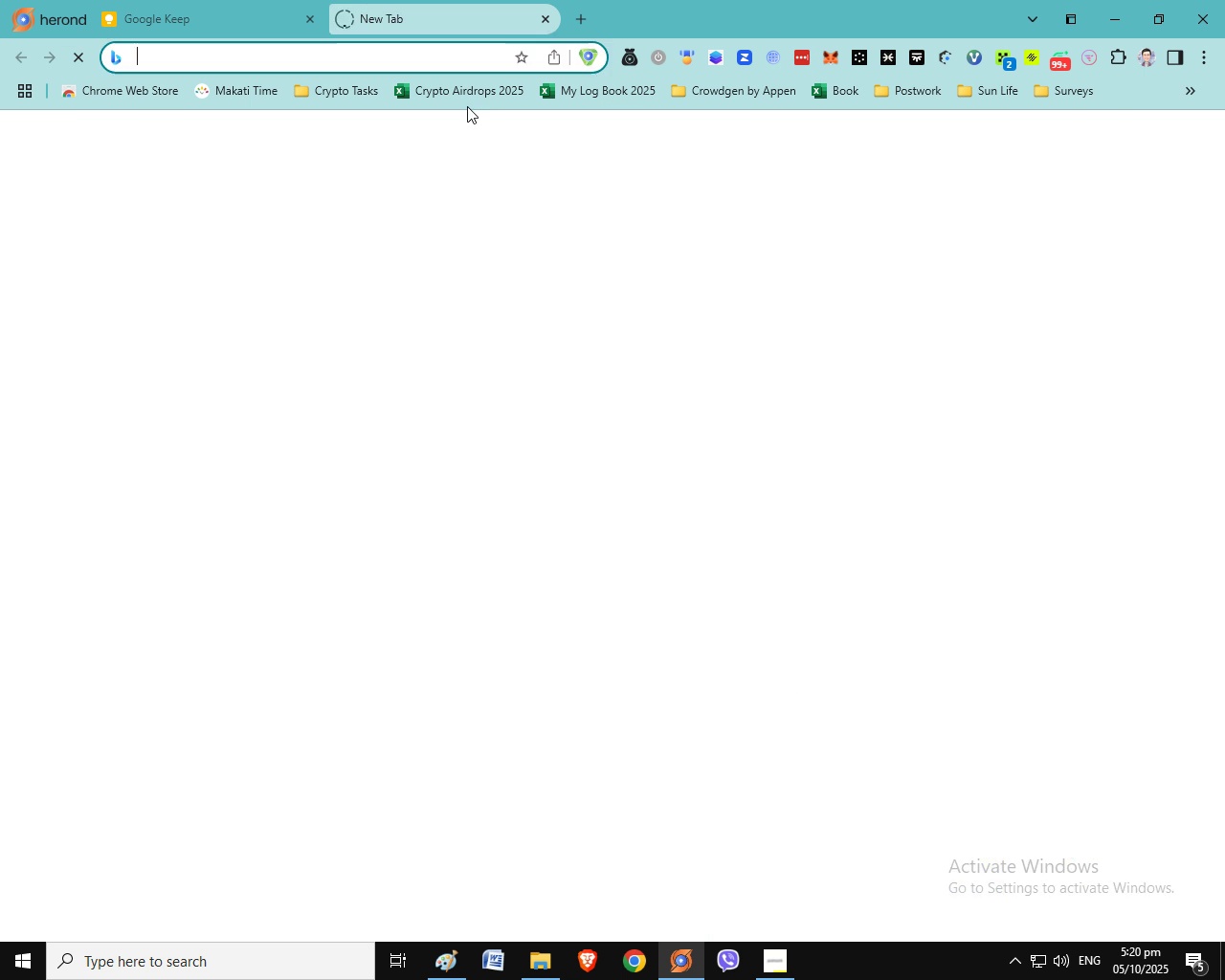 
left_click([640, 501])